 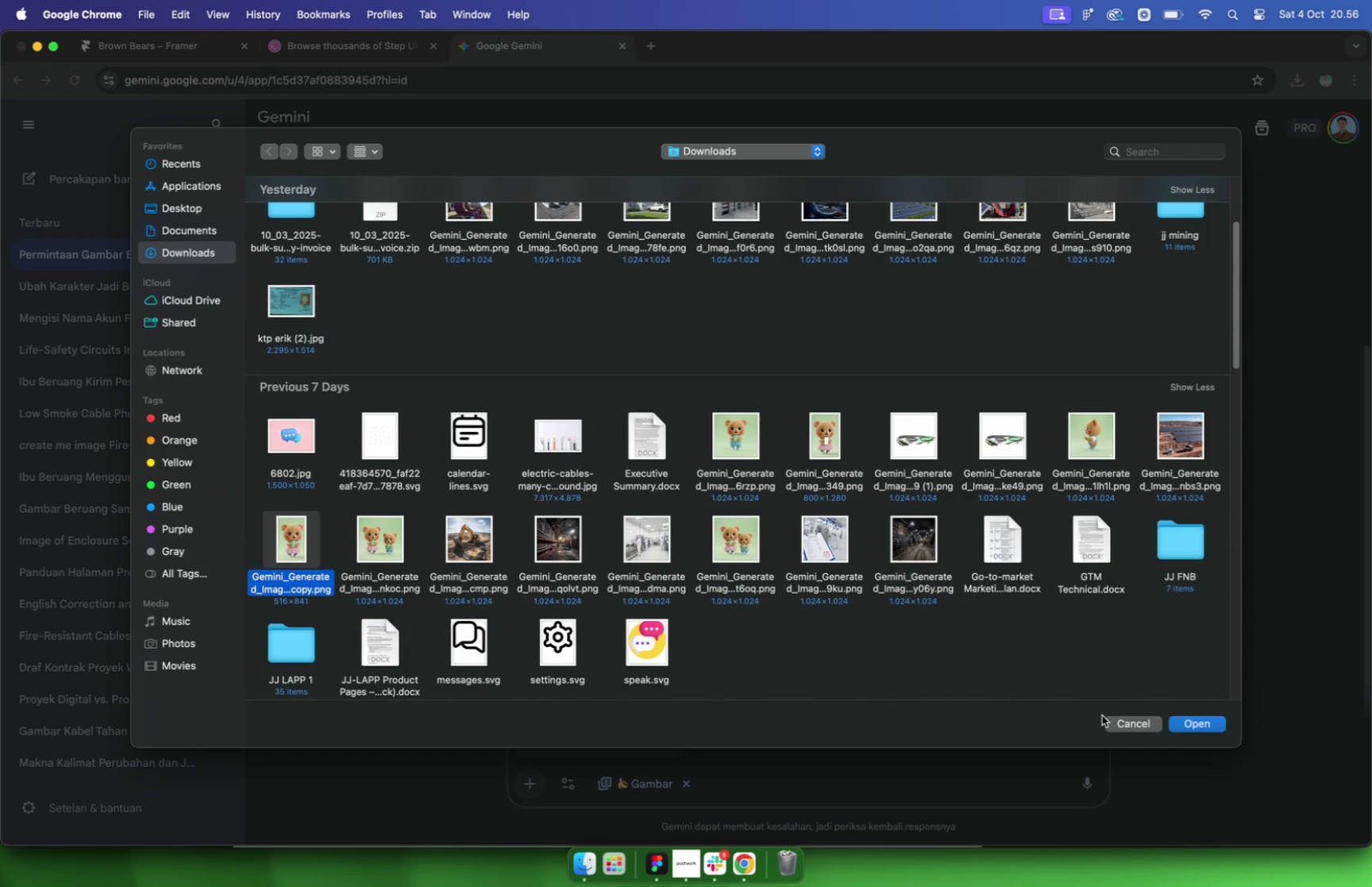 
type(remove the phone and make the hand thub)
key(Backspace)
type(mbs )
key(Backspace)
type( up)
 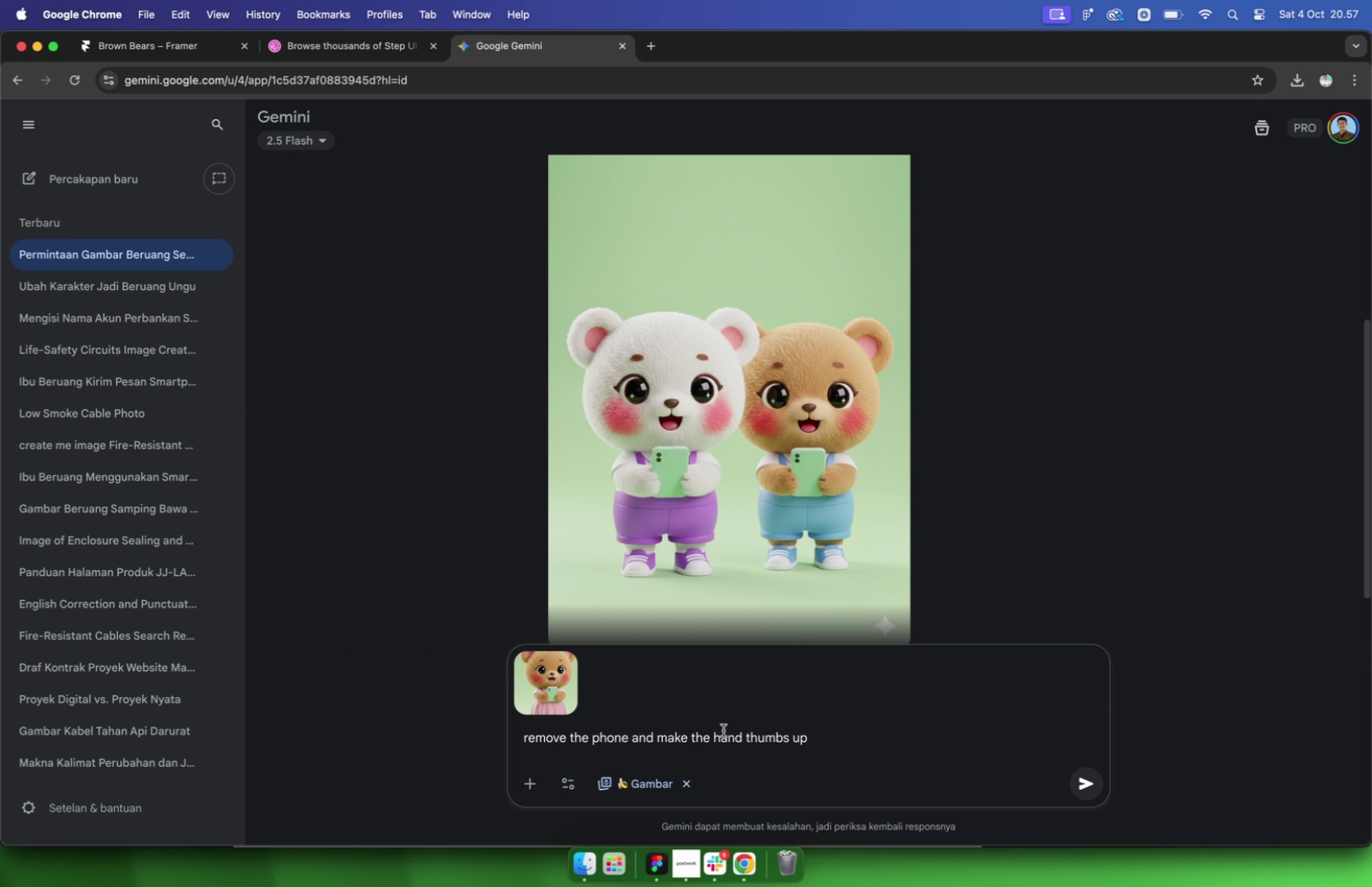 
wait(10.88)
 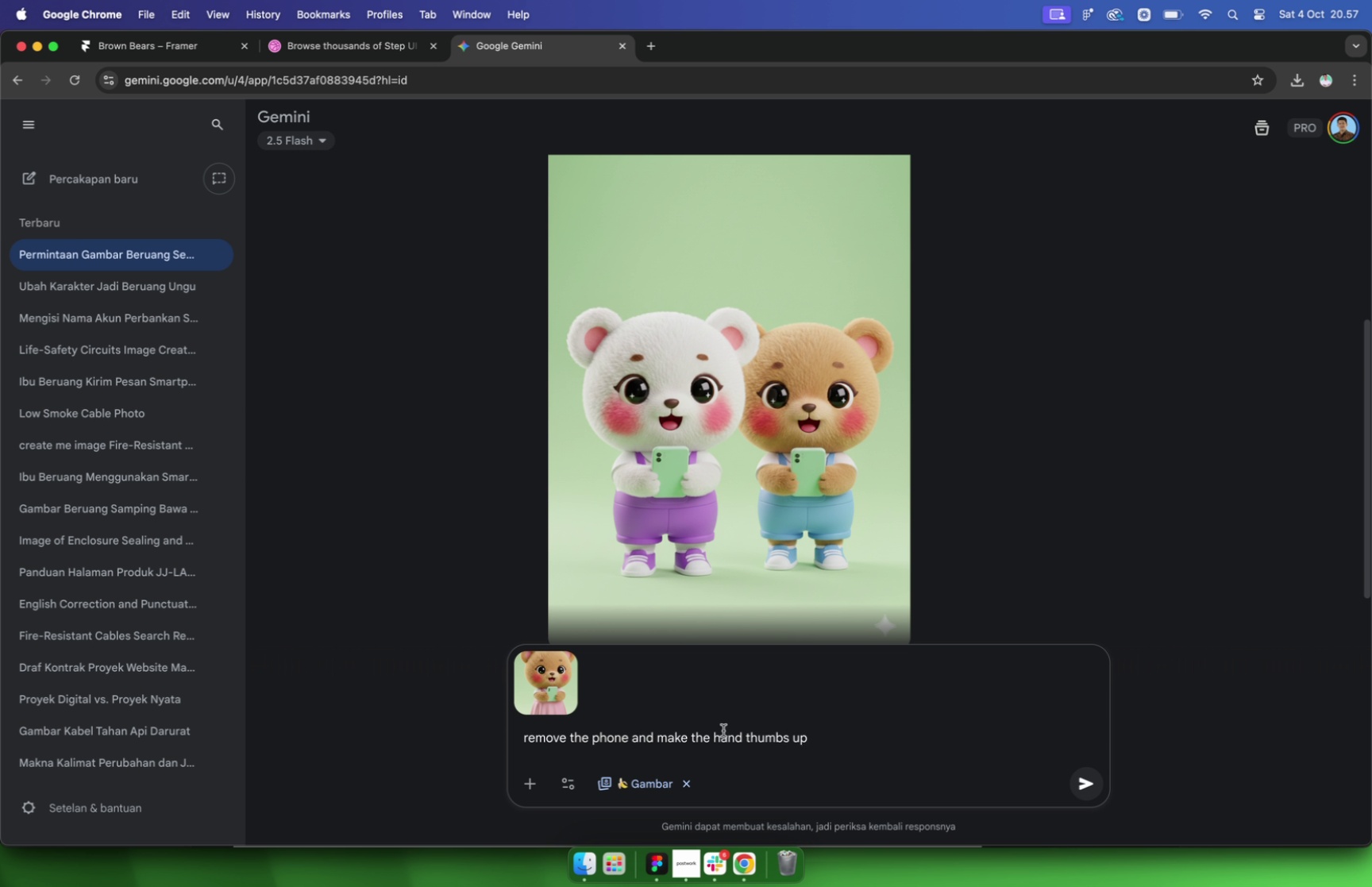 
left_click([1097, 781])
 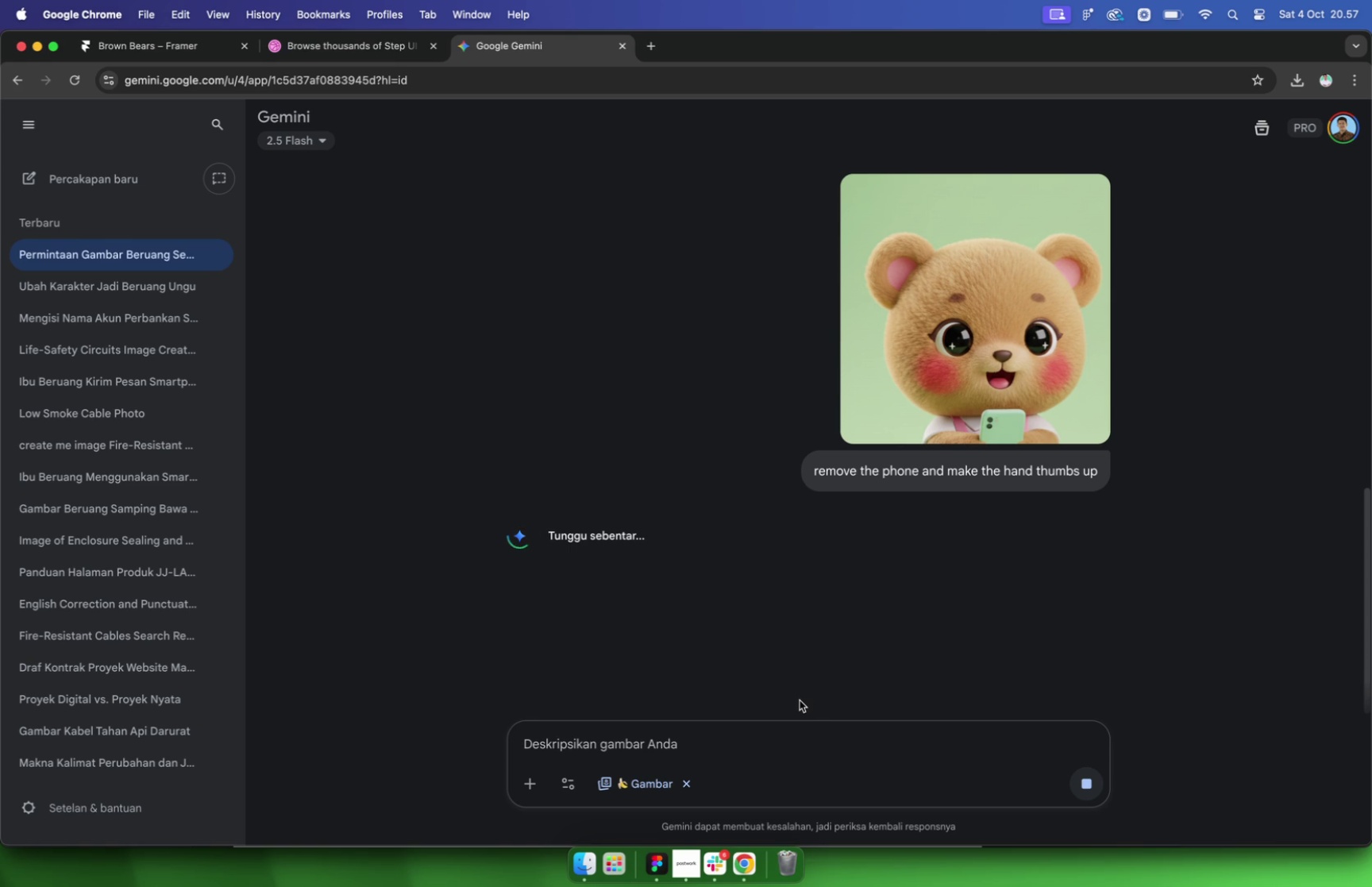 
wait(17.59)
 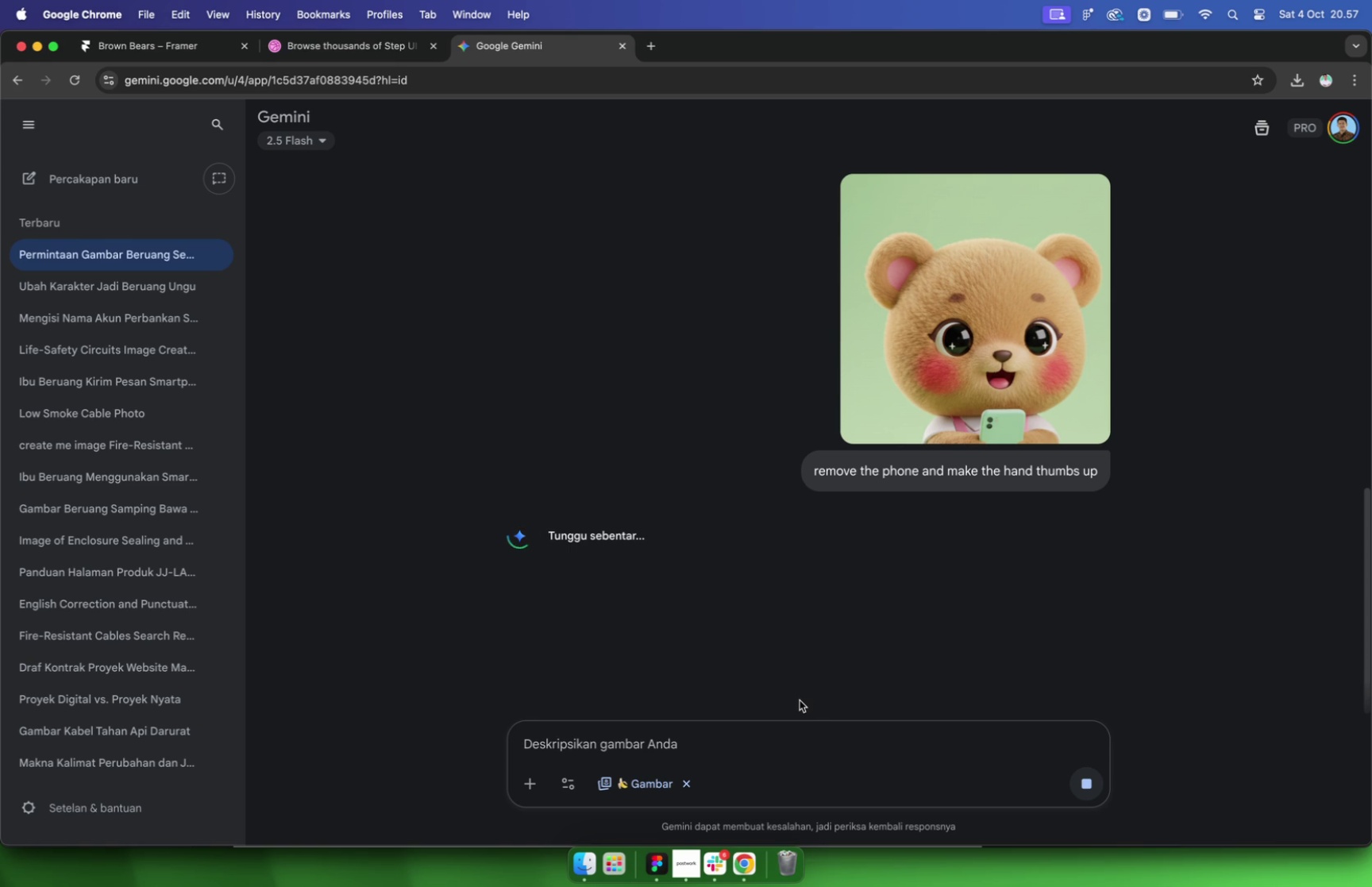 
scroll: coordinate [787, 632], scroll_direction: down, amount: 20.0
 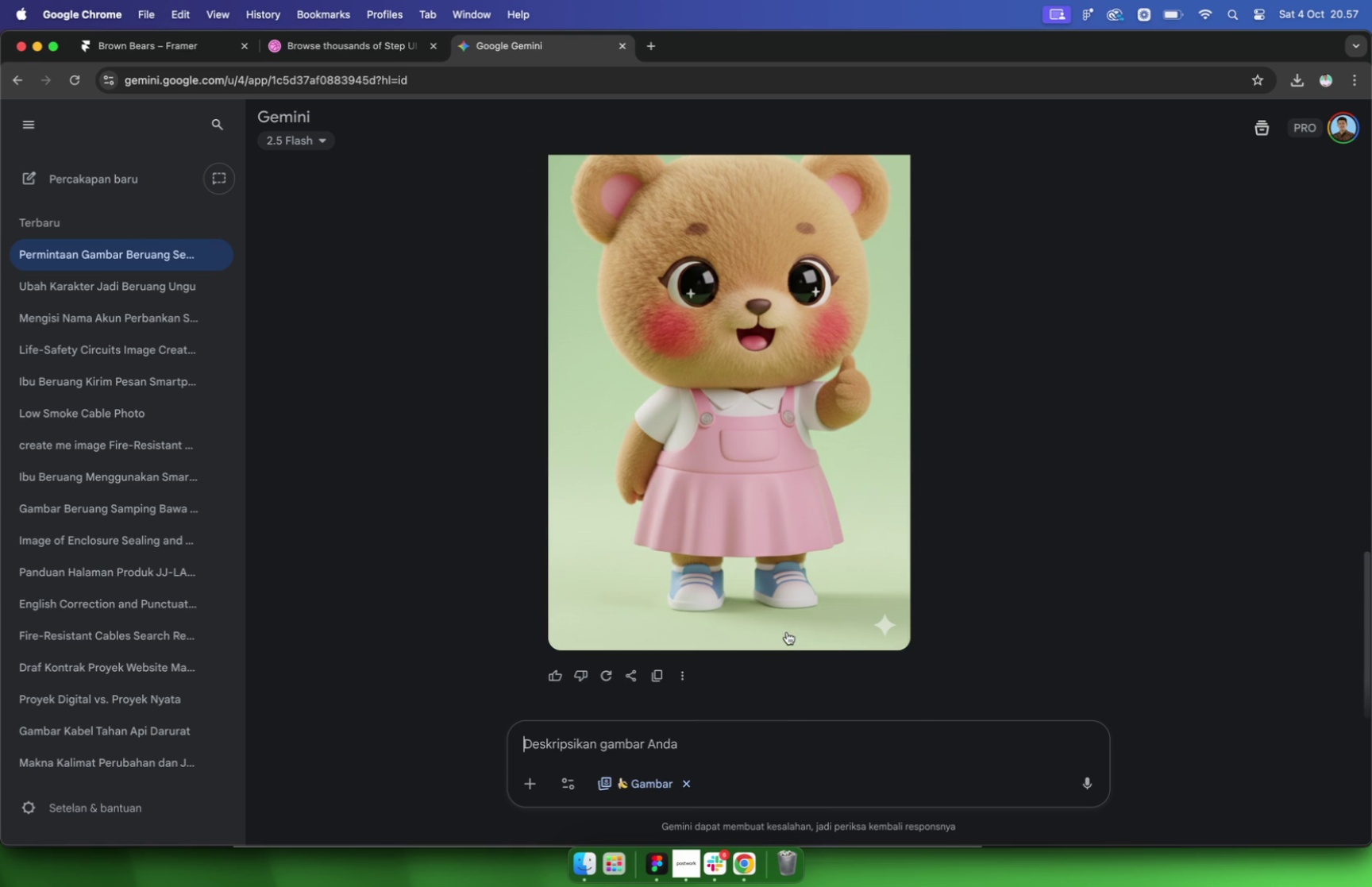 
scroll: coordinate [780, 642], scroll_direction: up, amount: 16.0
 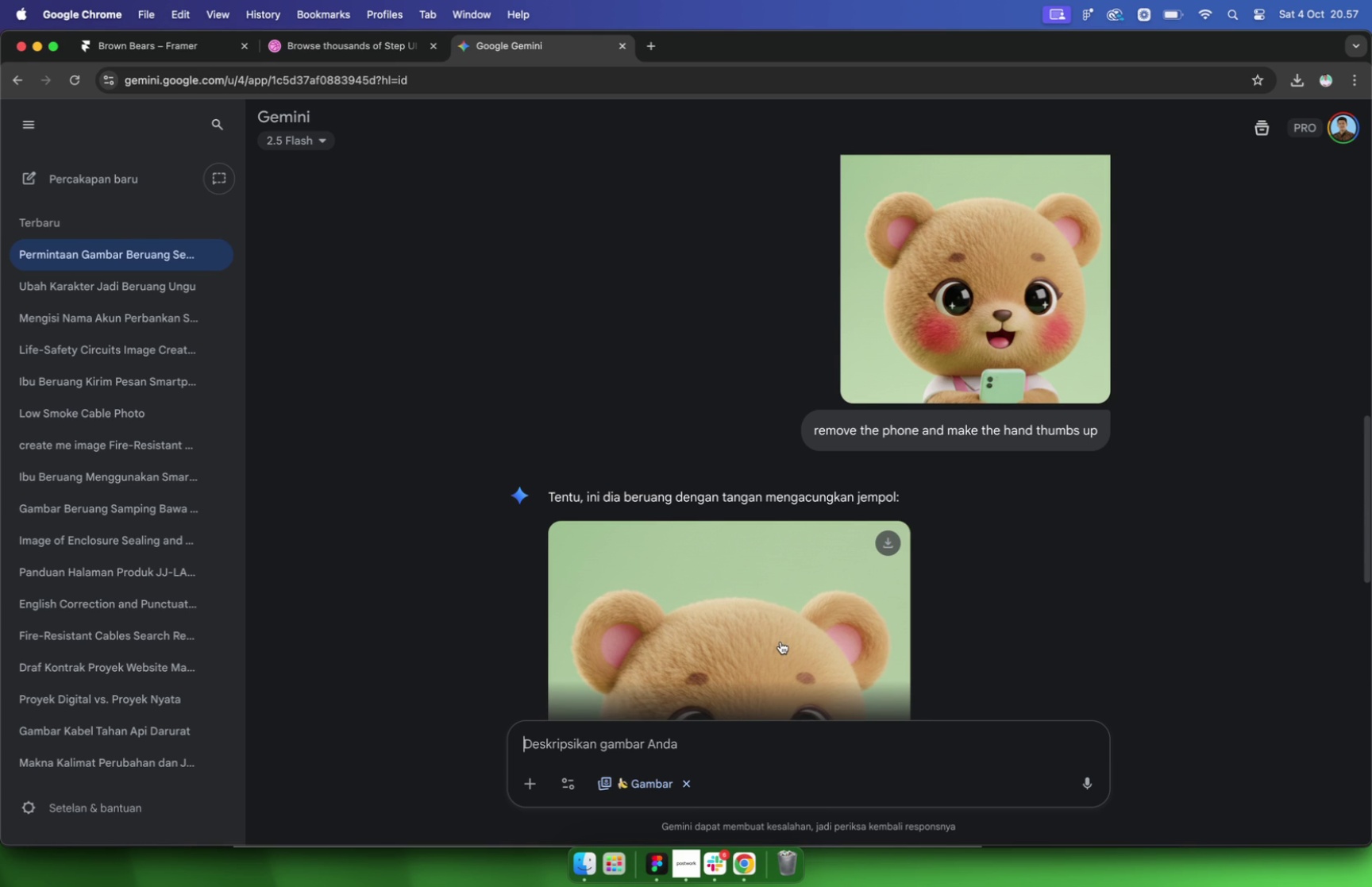 
scroll: coordinate [780, 642], scroll_direction: down, amount: 16.0
 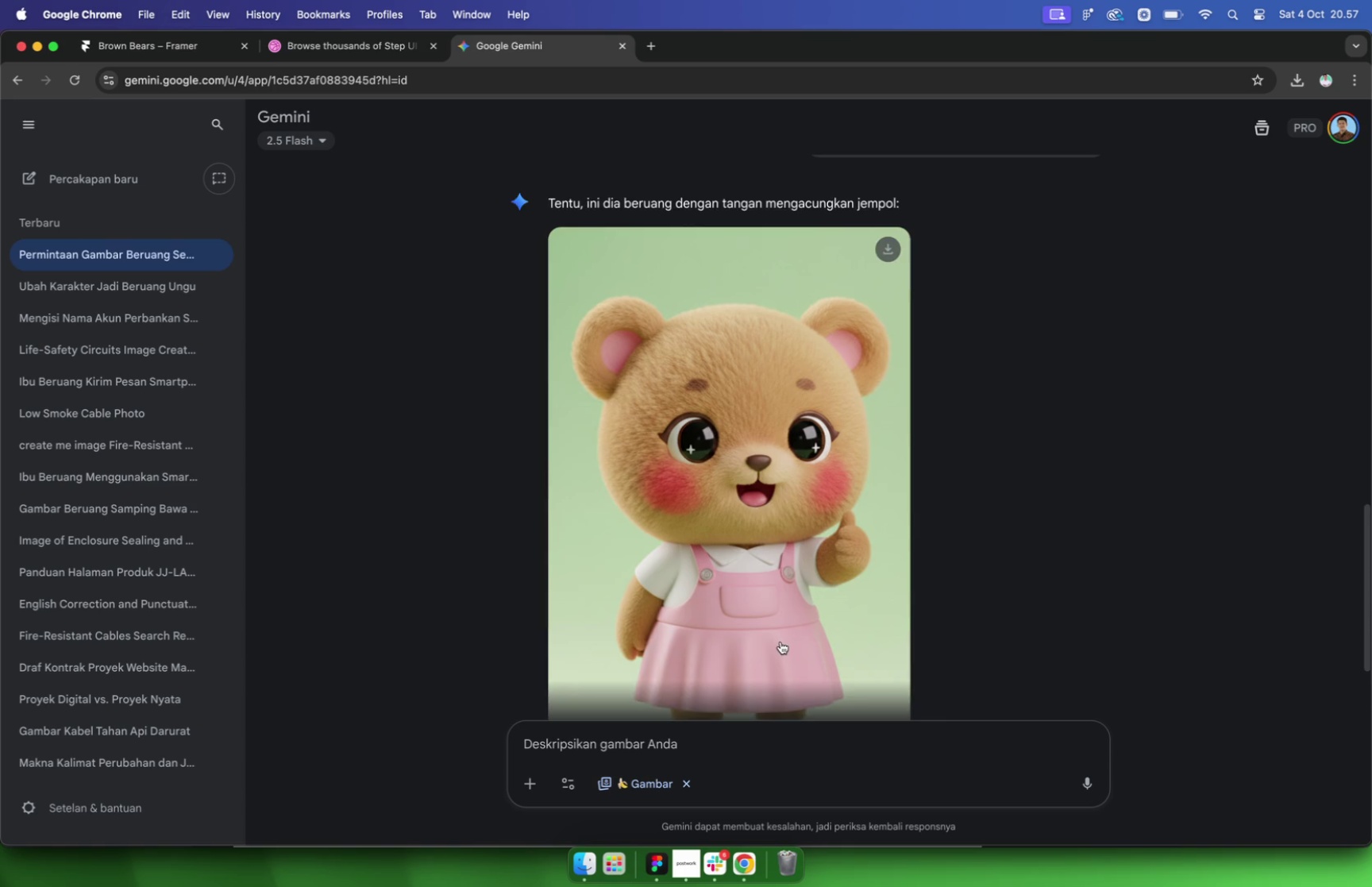 
scroll: coordinate [900, 306], scroll_direction: up, amount: 7.0
 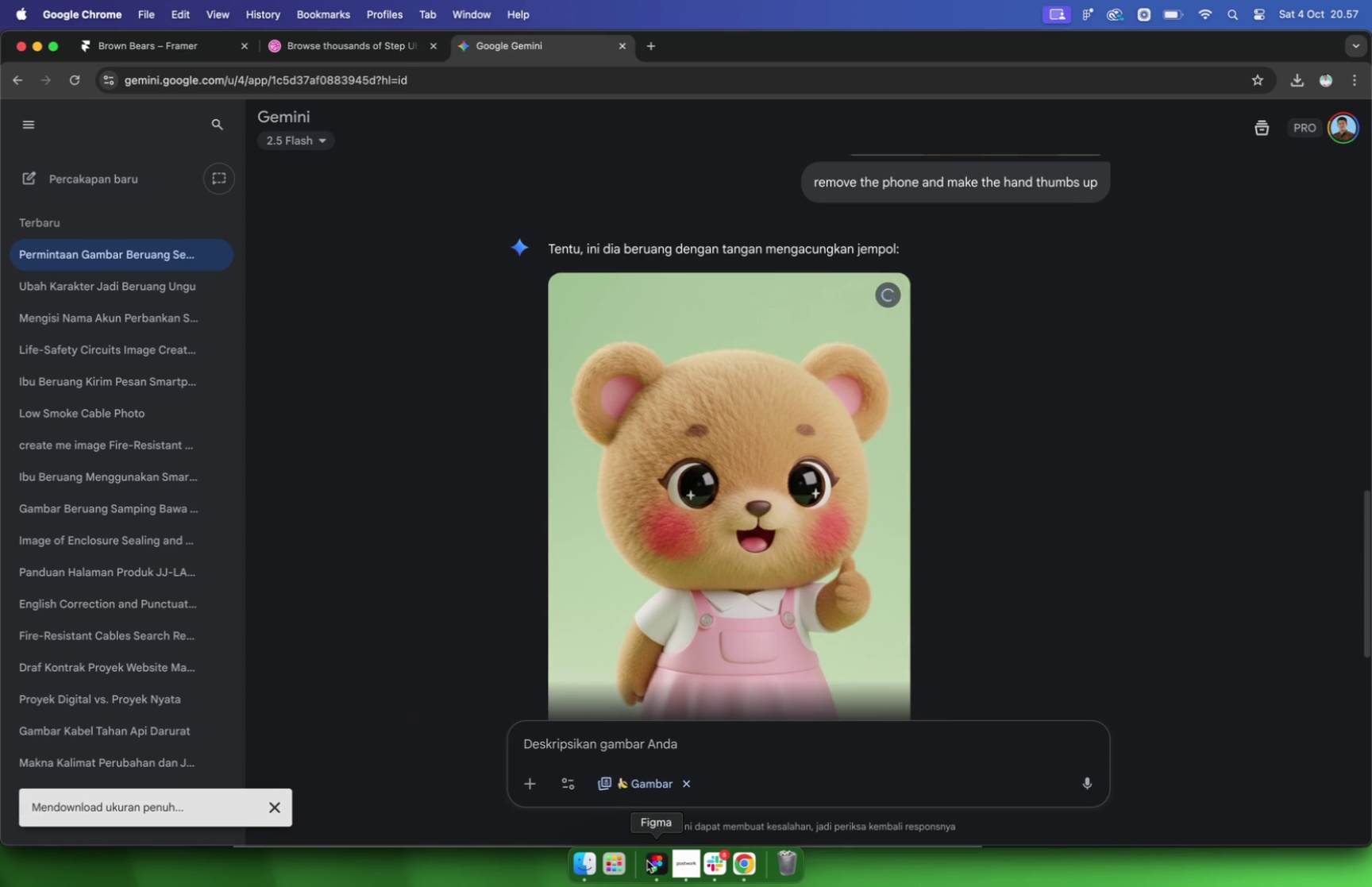 
left_click([651, 862])
 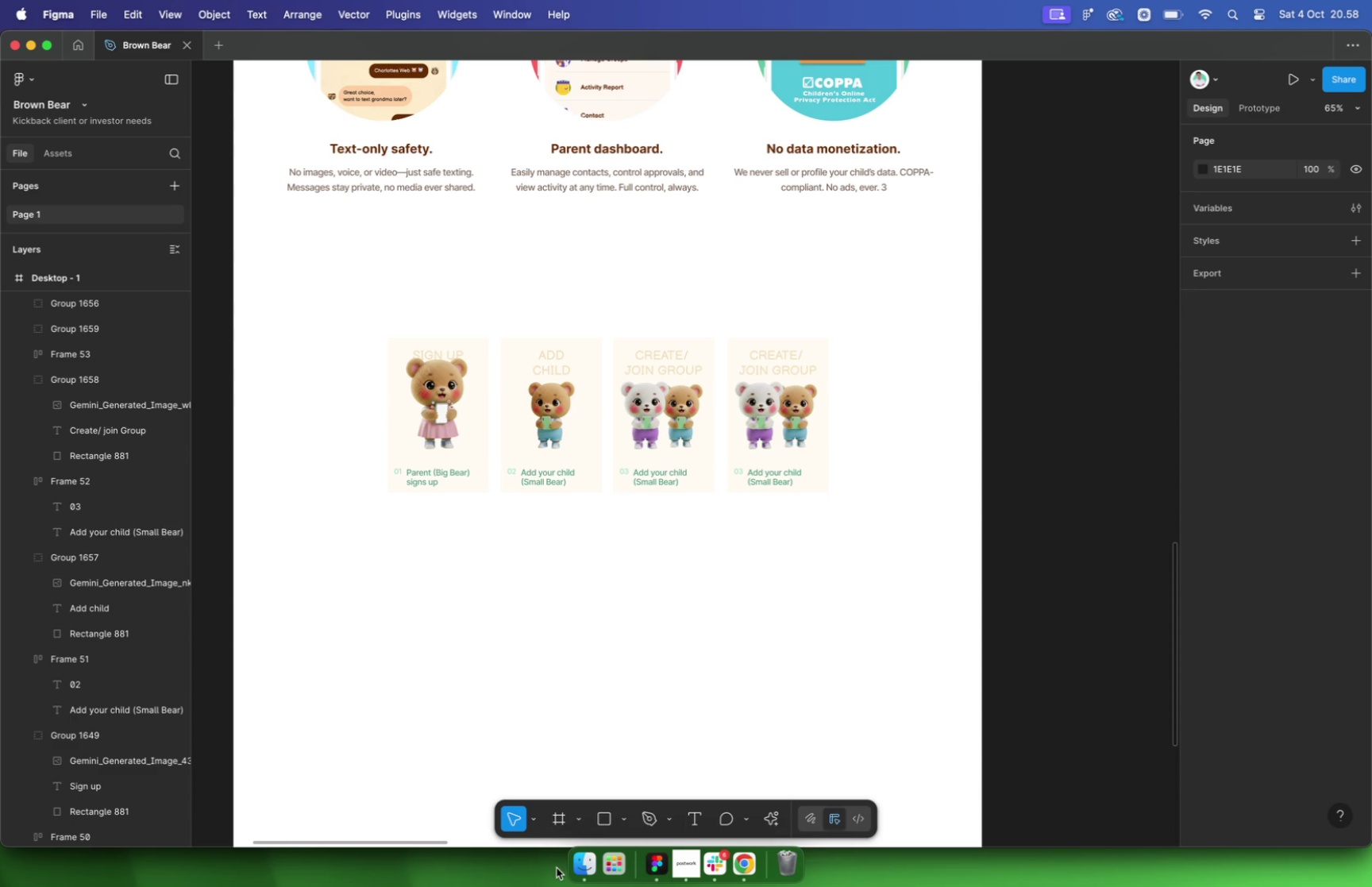 
left_click([572, 864])